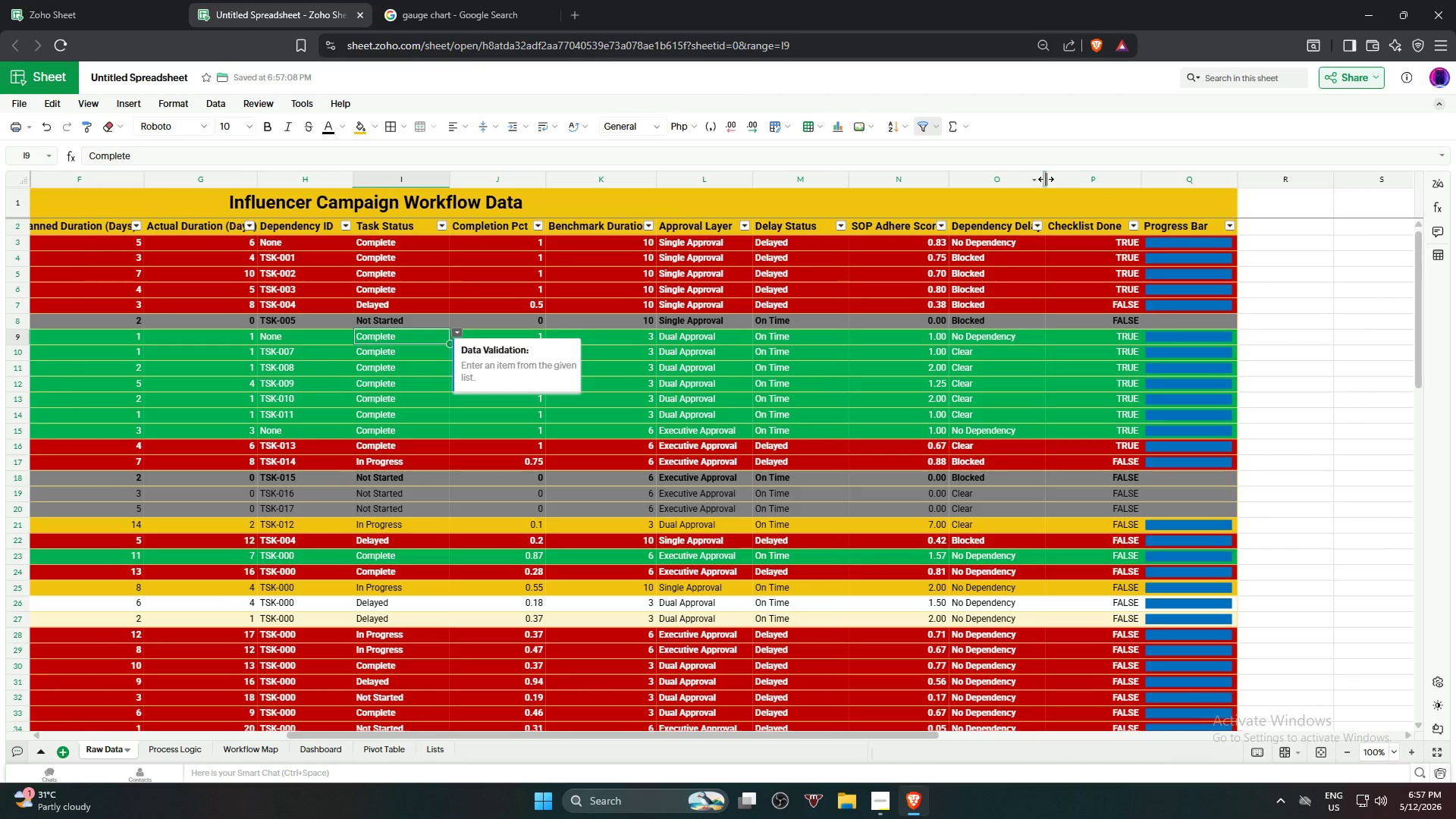 
double_click([1046, 179])
 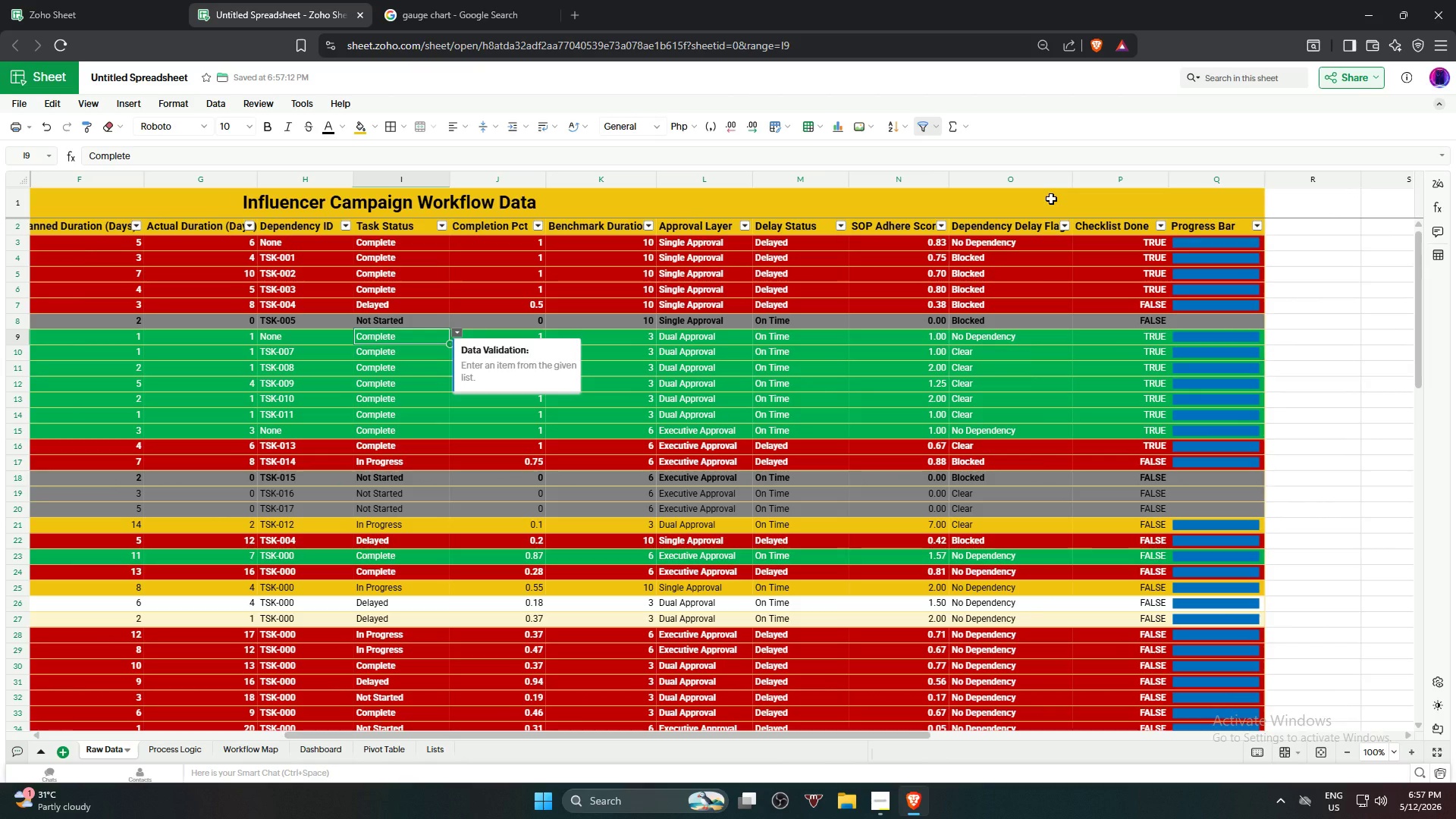 
wait(7.94)
 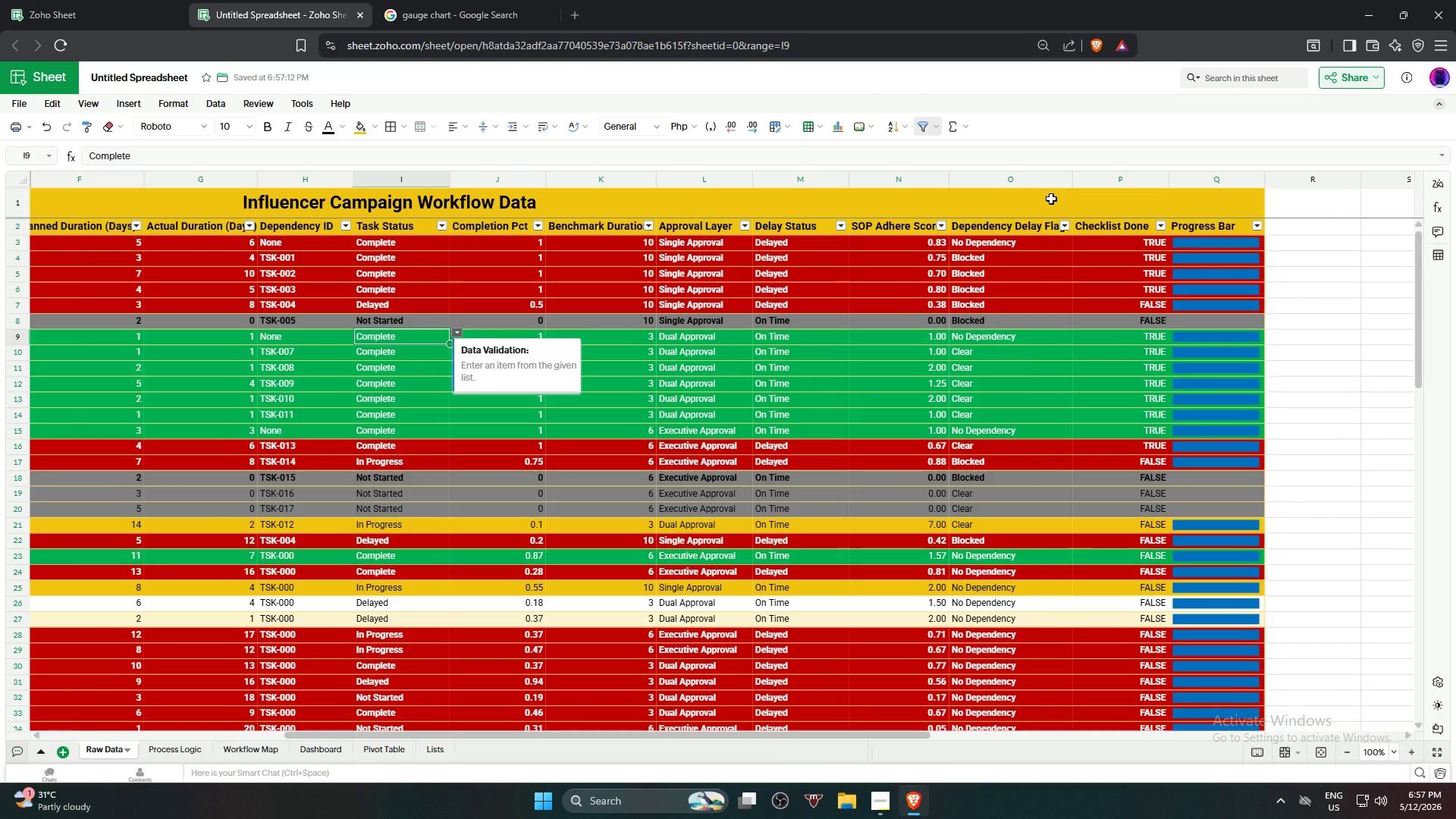 
scroll: coordinate [302, 273], scroll_direction: up, amount: 4.0
 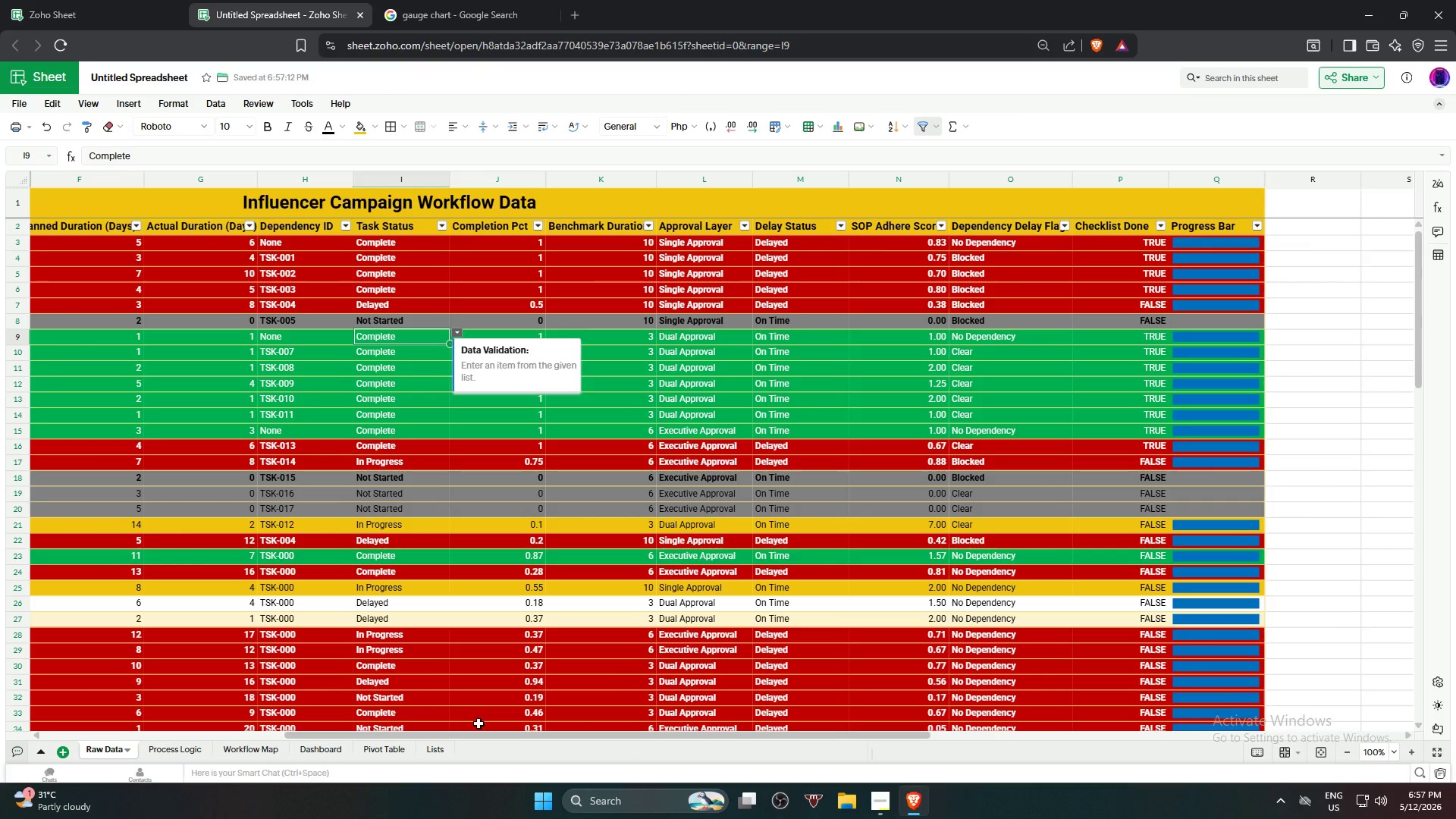 
left_click_drag(start_coordinate=[483, 733], to_coordinate=[136, 721])
 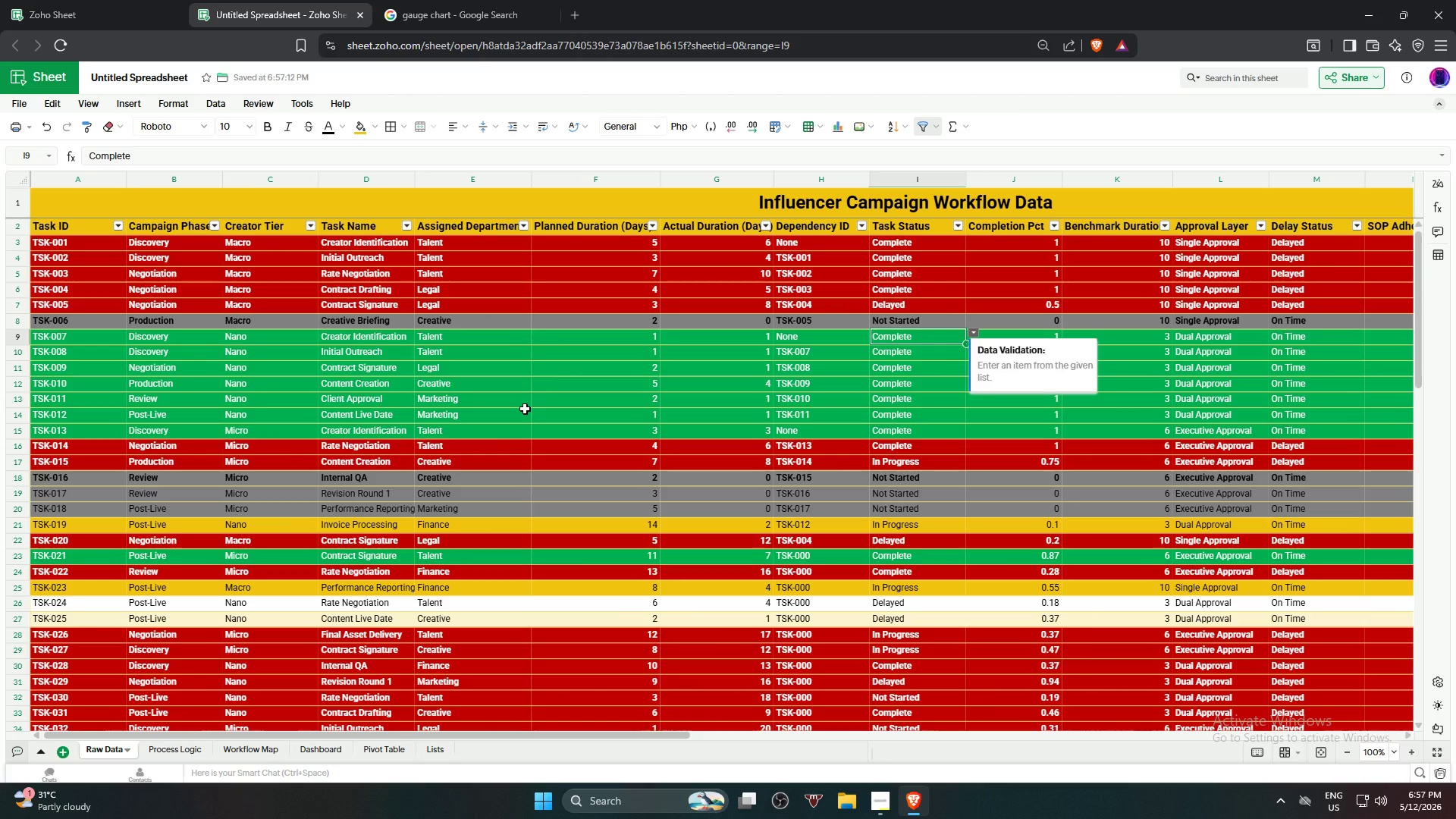 
left_click([544, 394])
 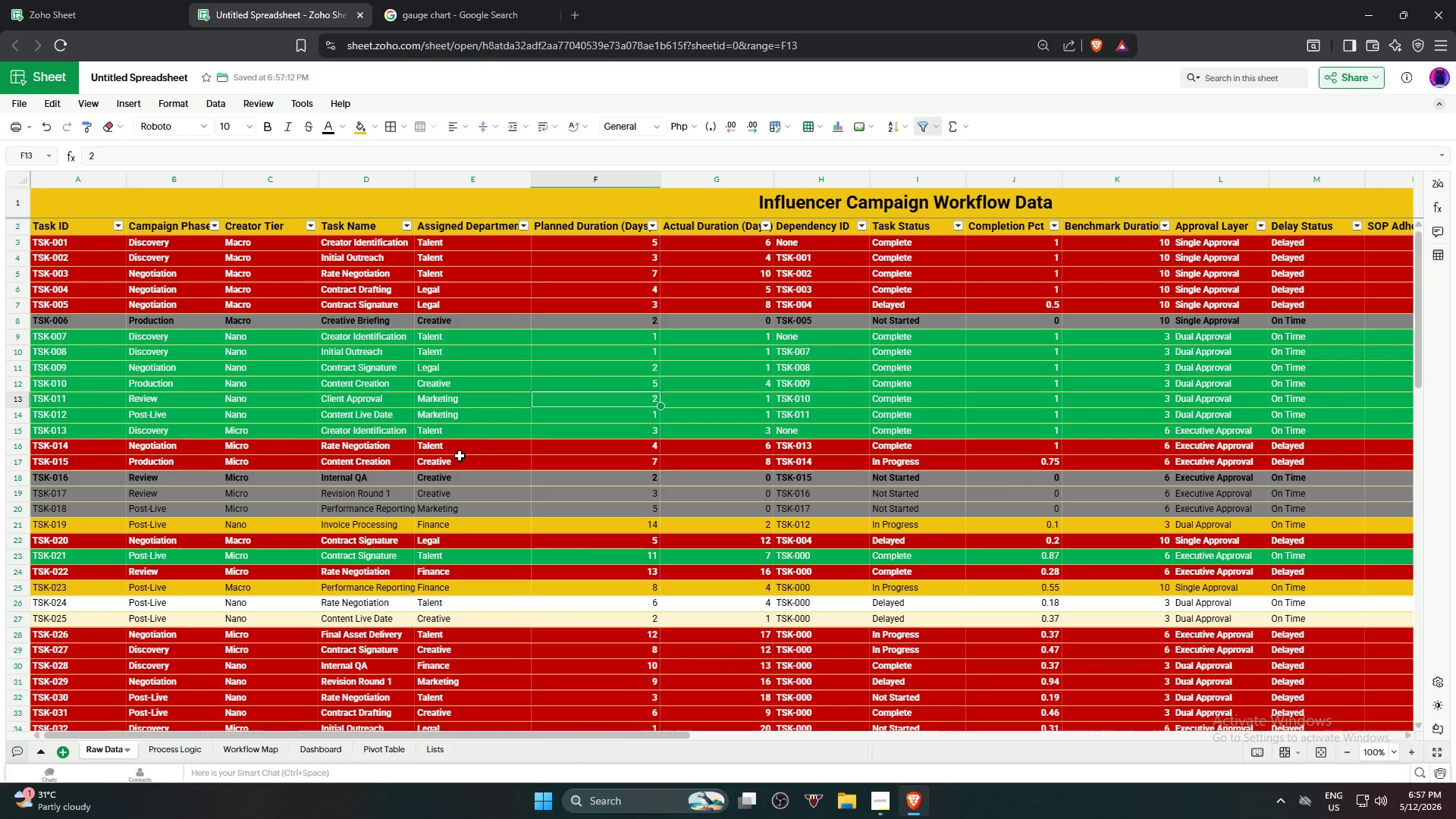 
scroll: coordinate [313, 527], scroll_direction: down, amount: 9.0